 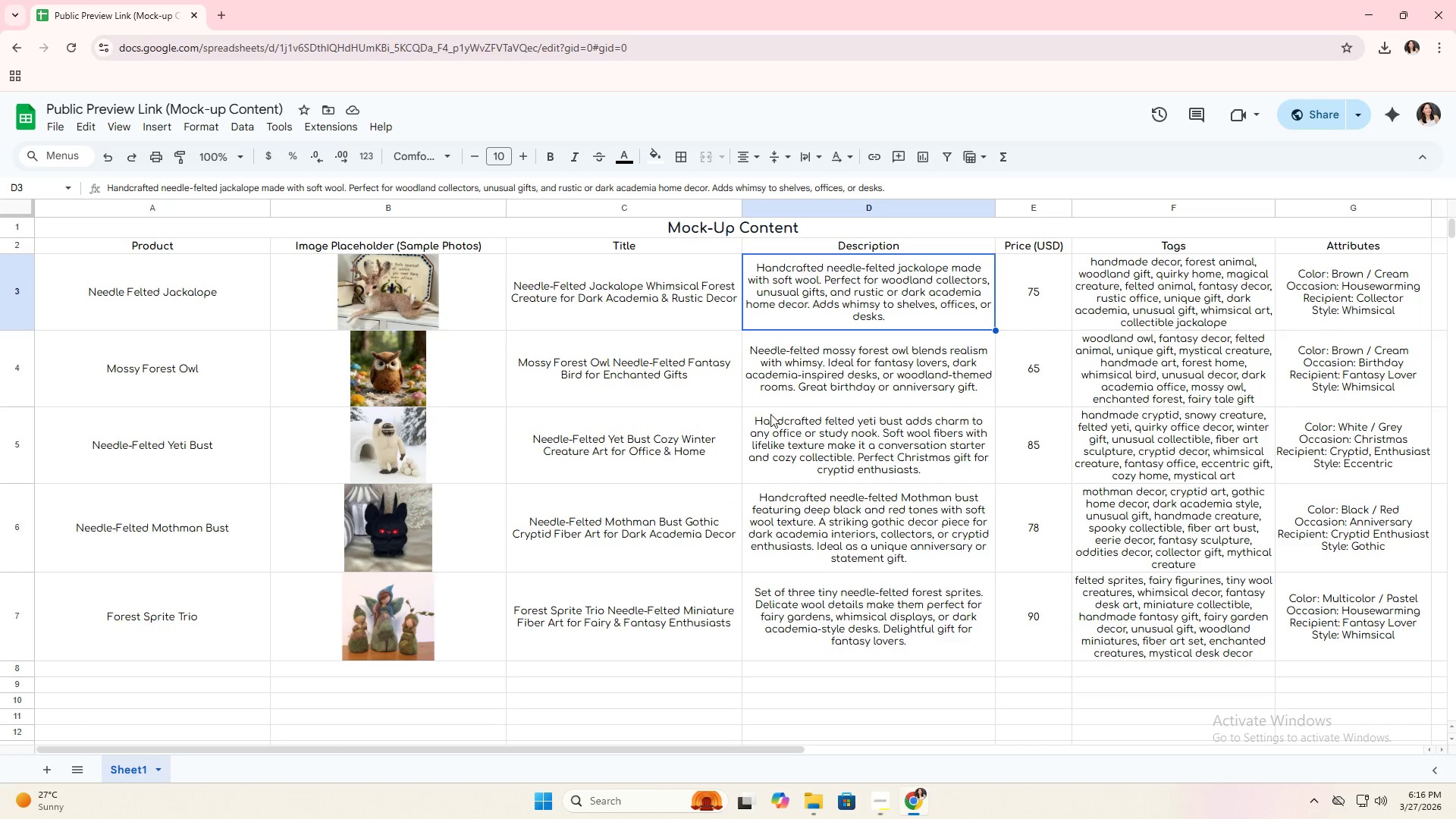 
left_click([961, 381])
 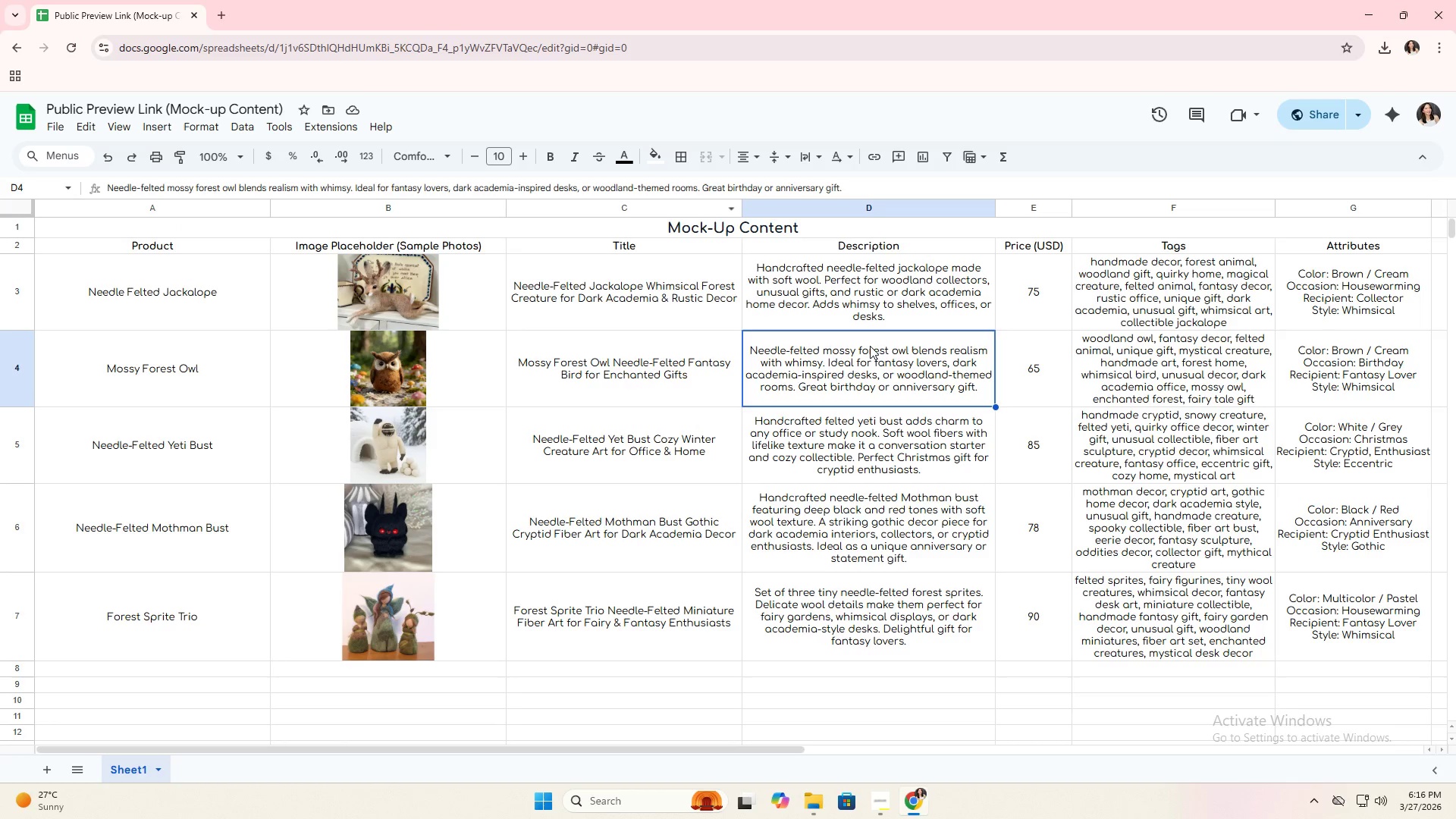 
left_click([704, 391])
 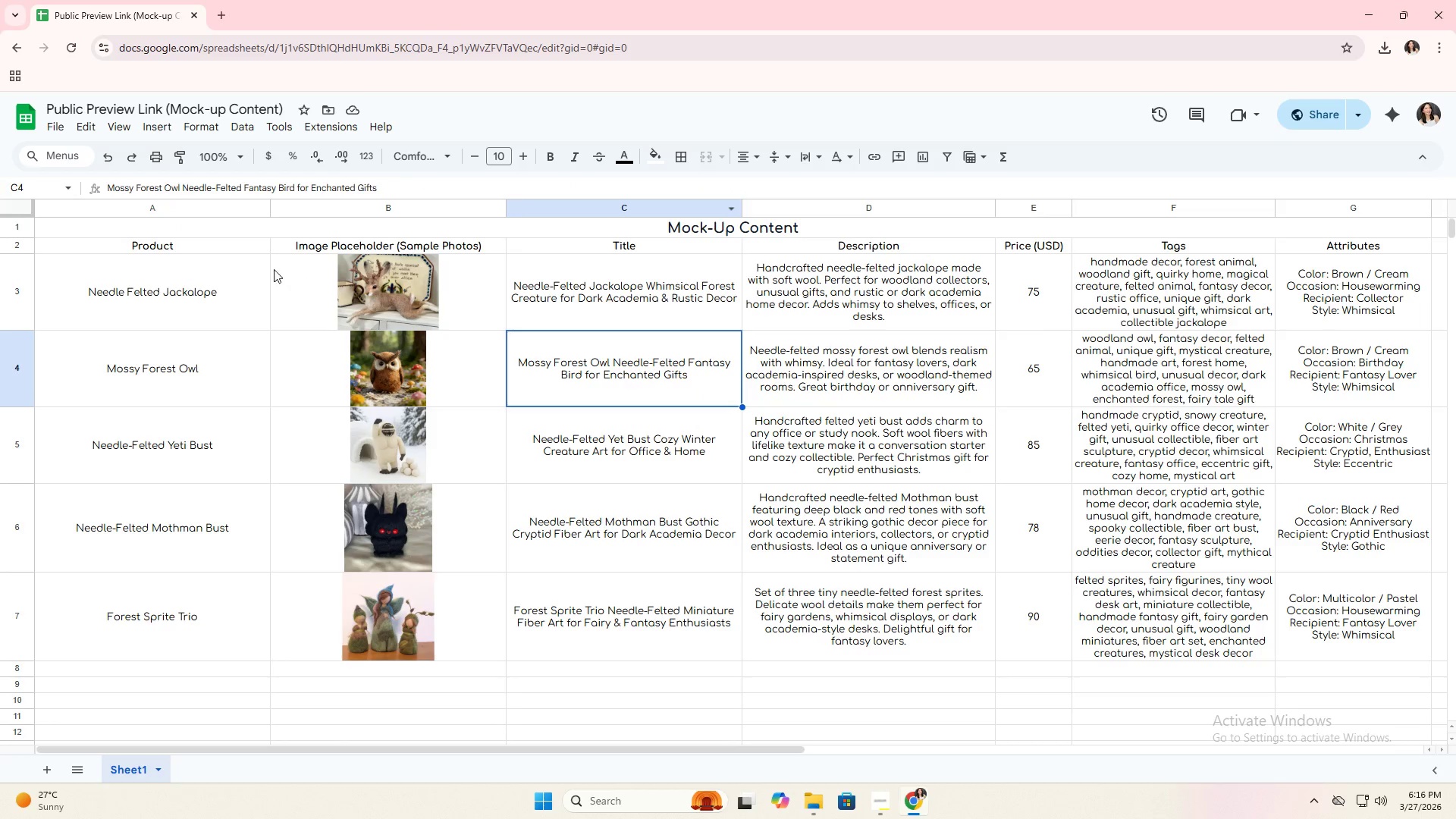 
left_click([226, 271])
 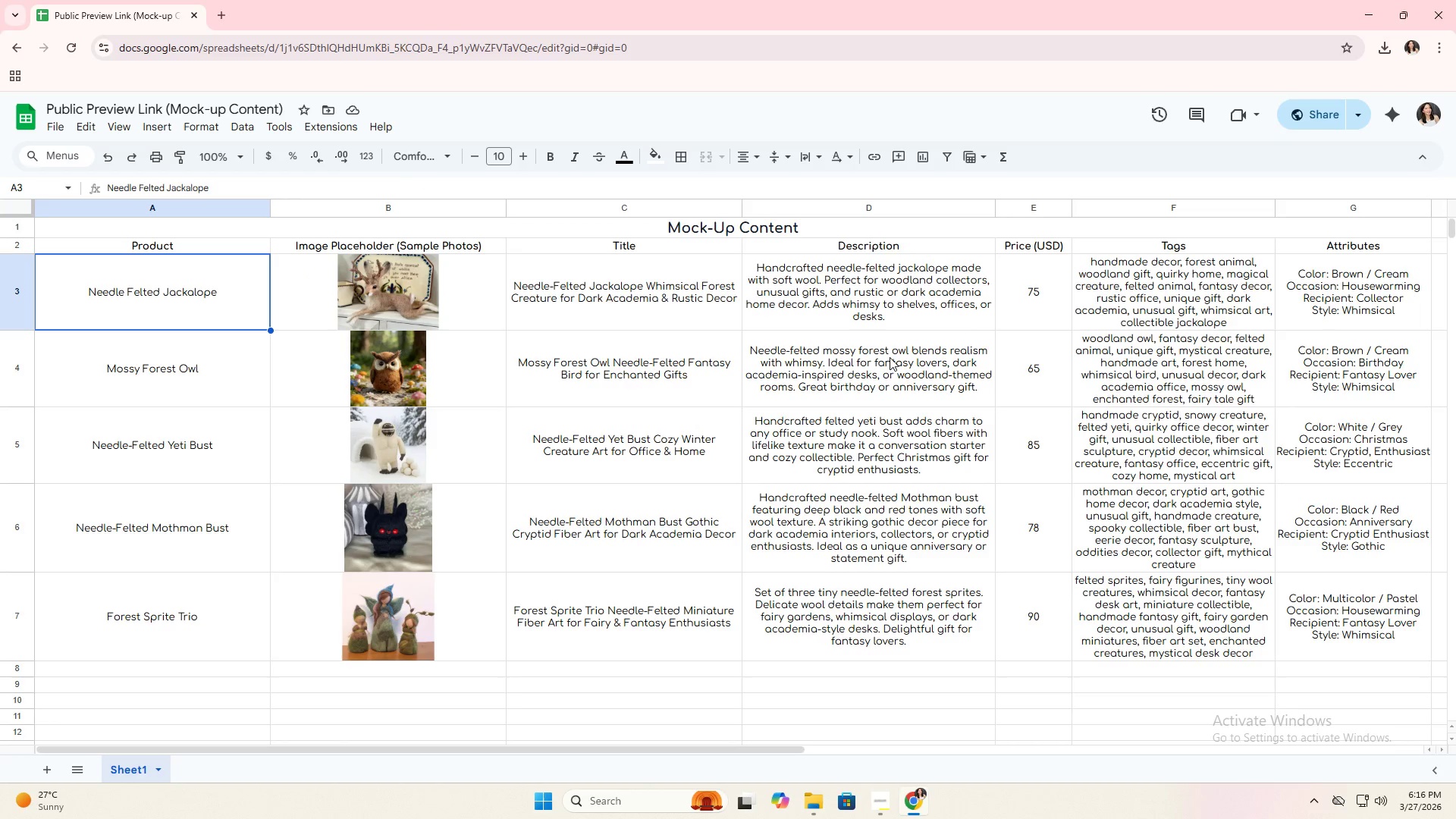 
left_click([1084, 434])
 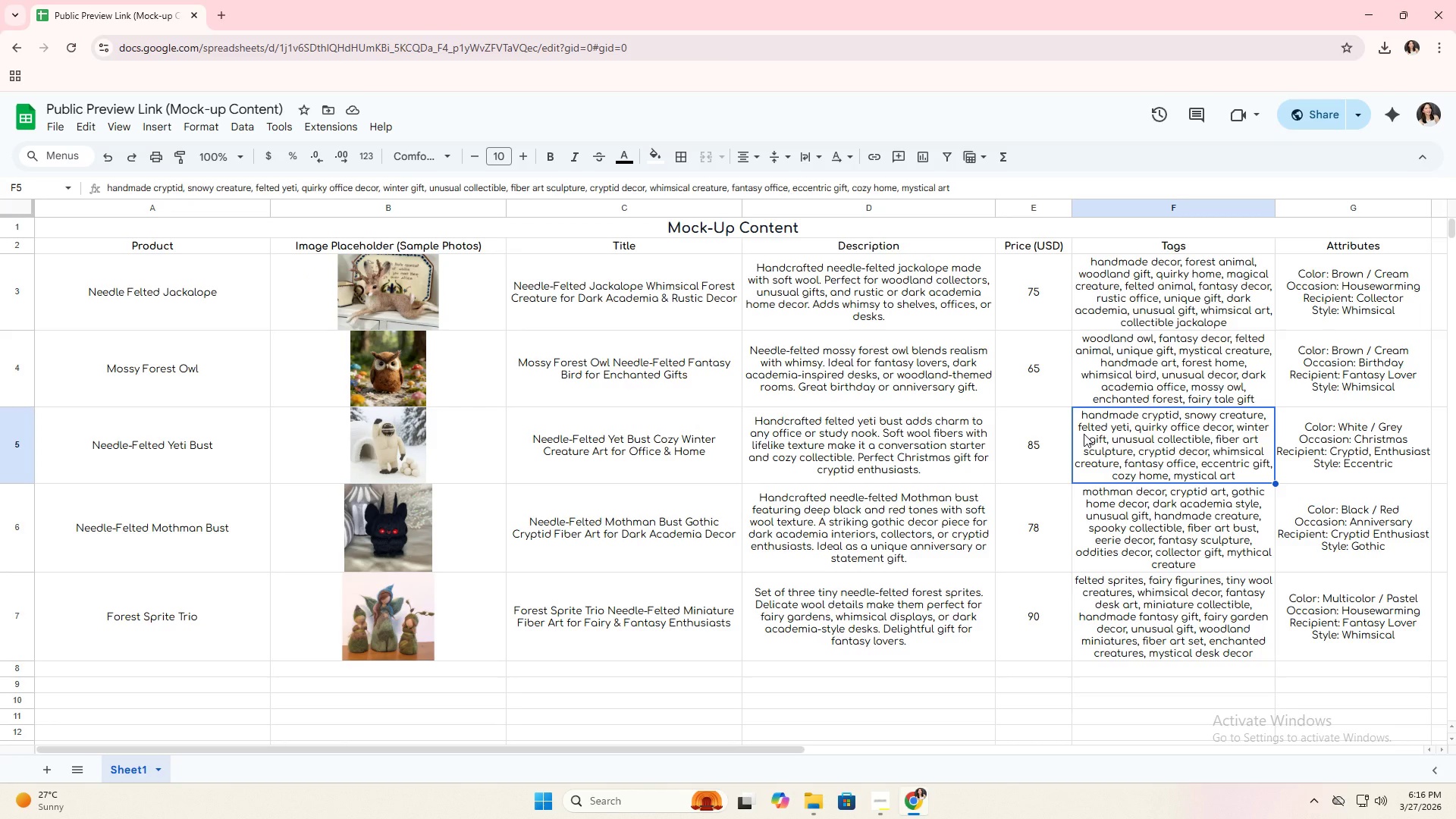 
key(Alt+Tab)